 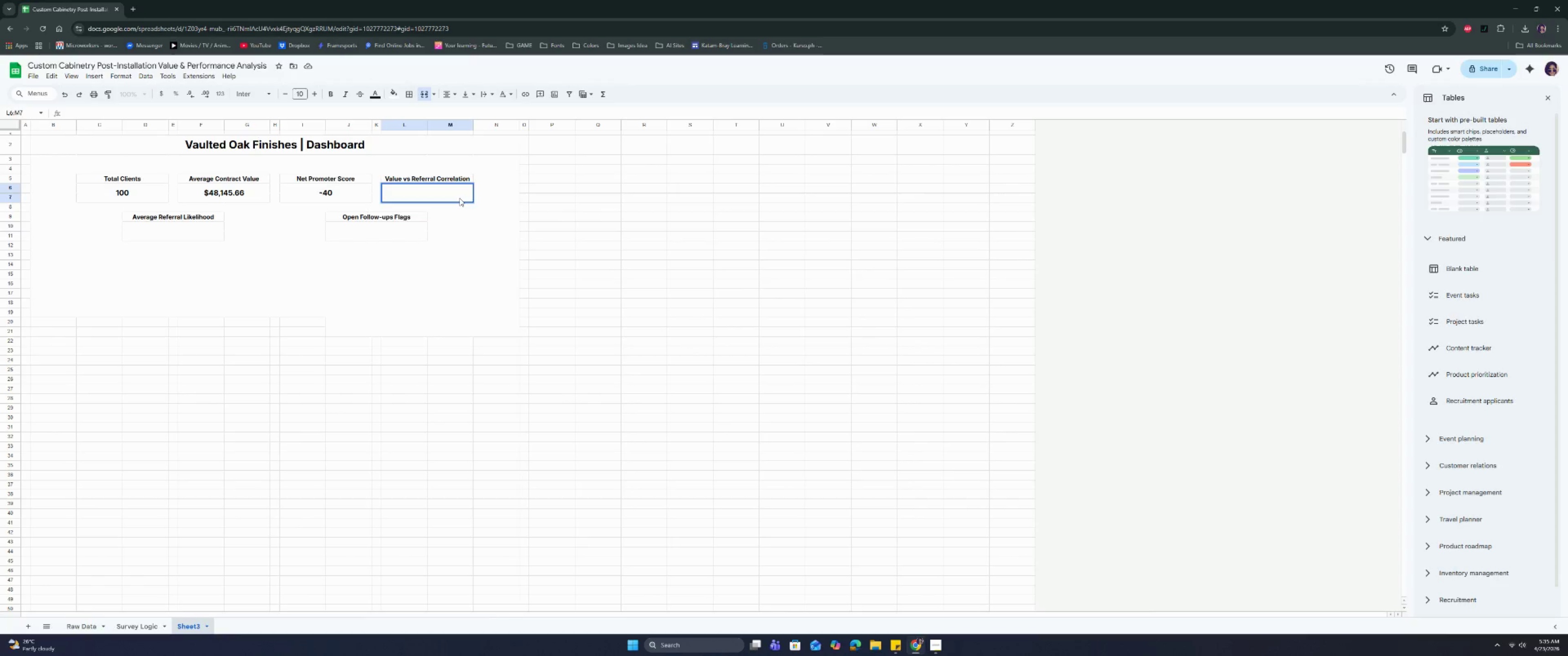 
key(Enter)
 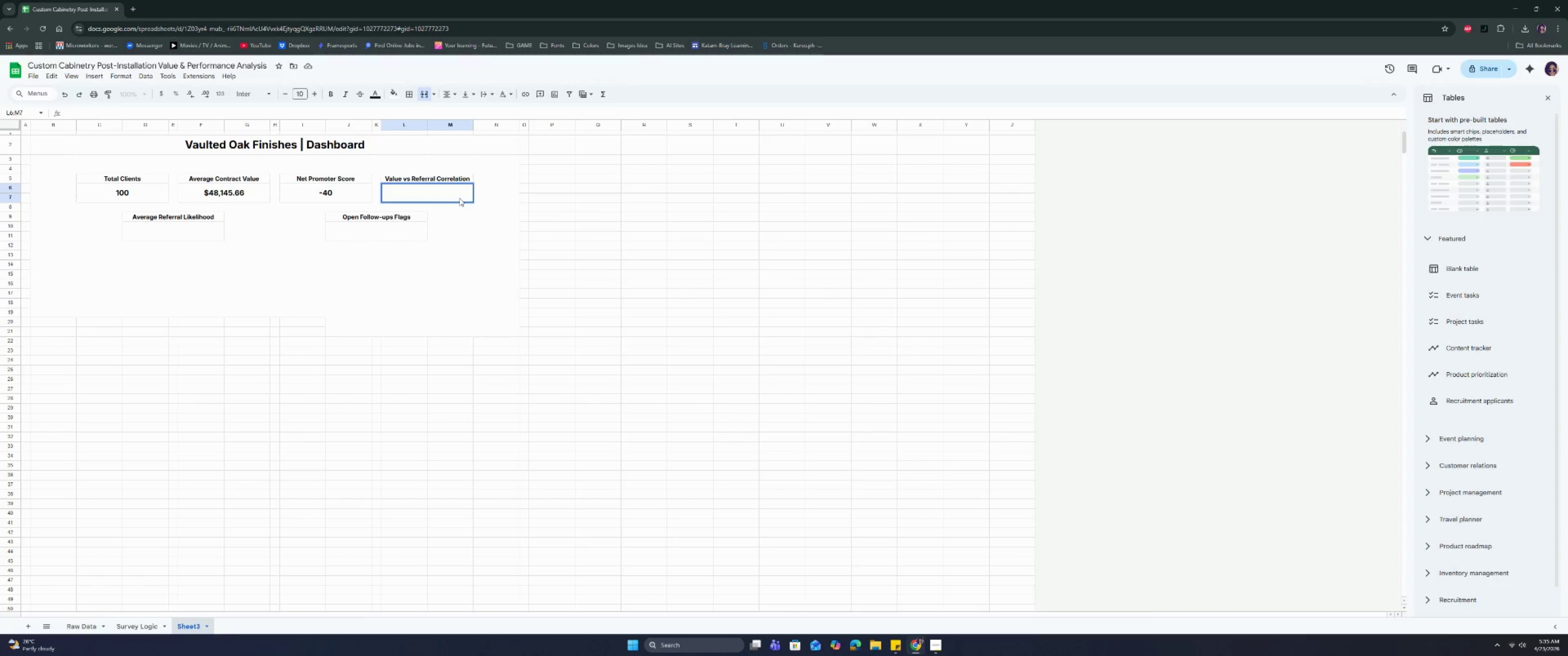 
double_click([458, 195])
 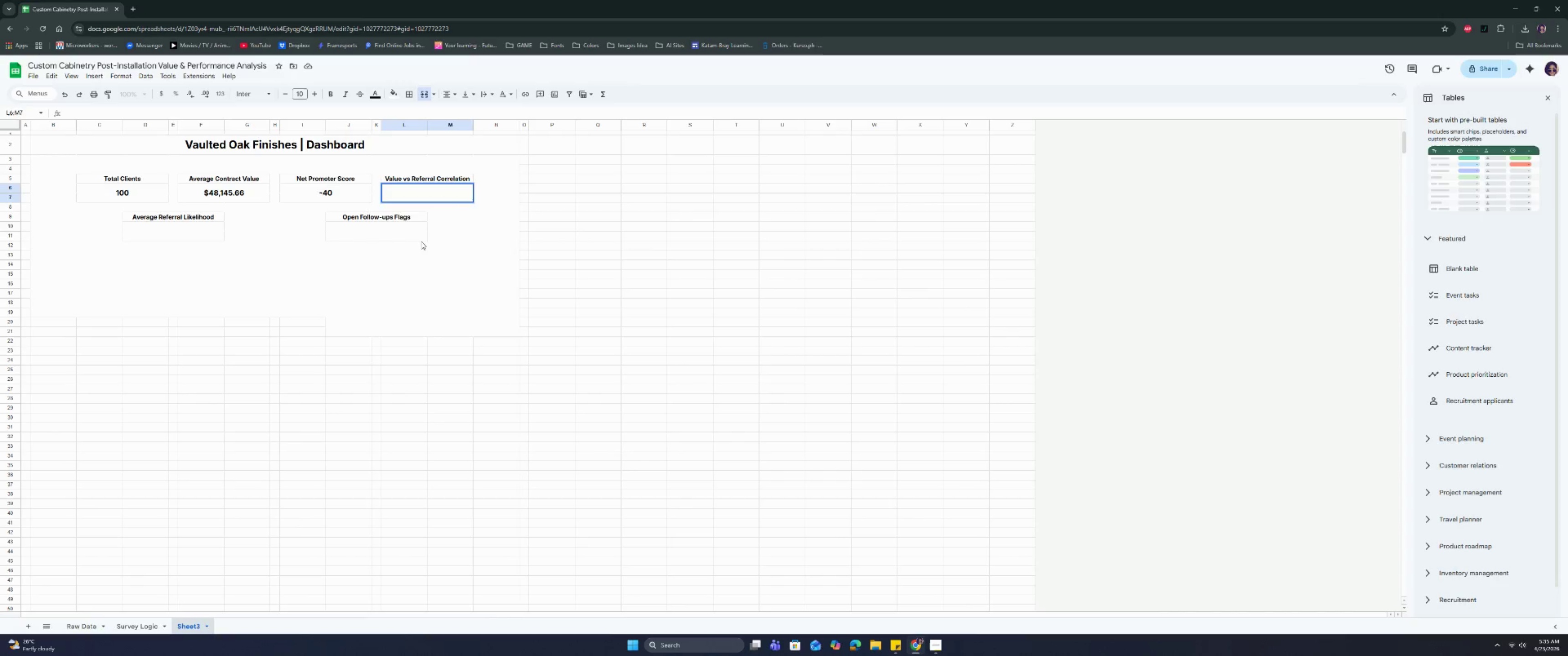 
left_click([429, 260])
 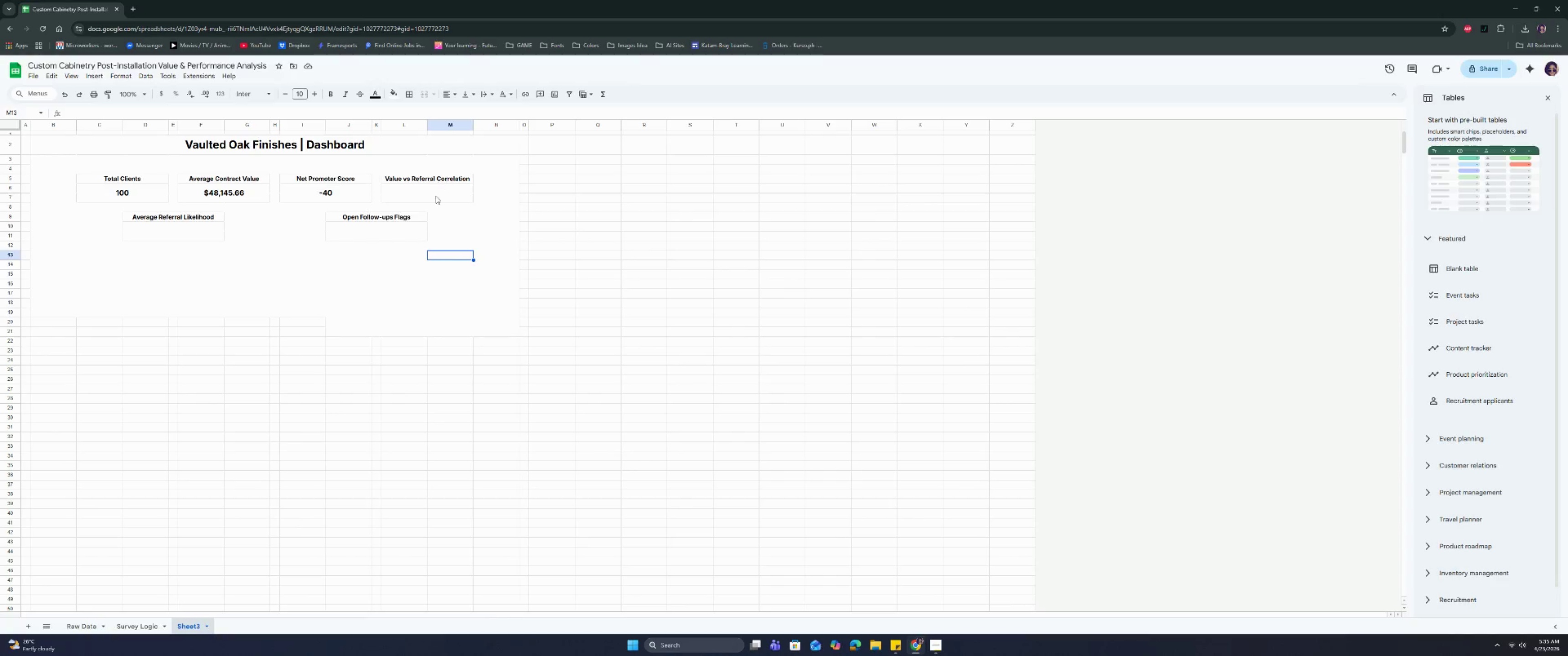 
double_click([436, 196])
 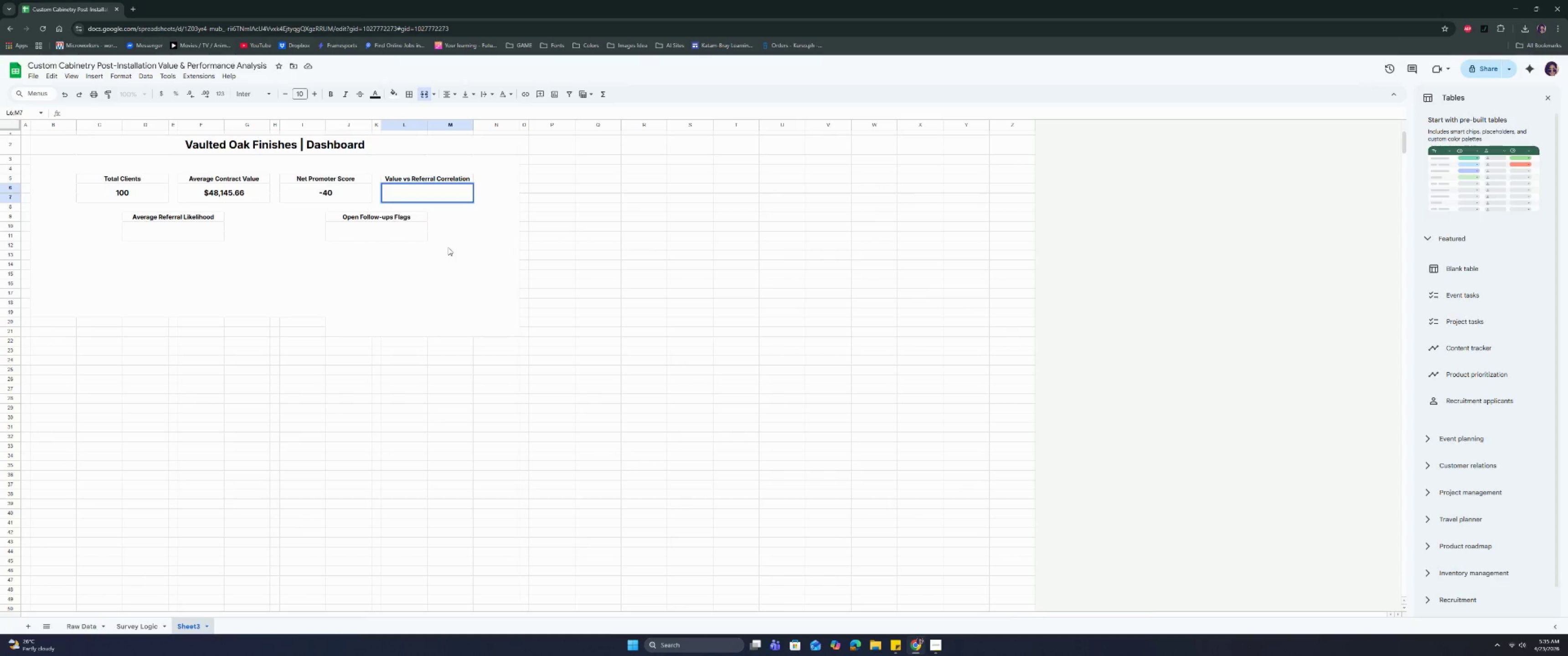 
type(-)
key(Backspace)
type(=IFERR)
 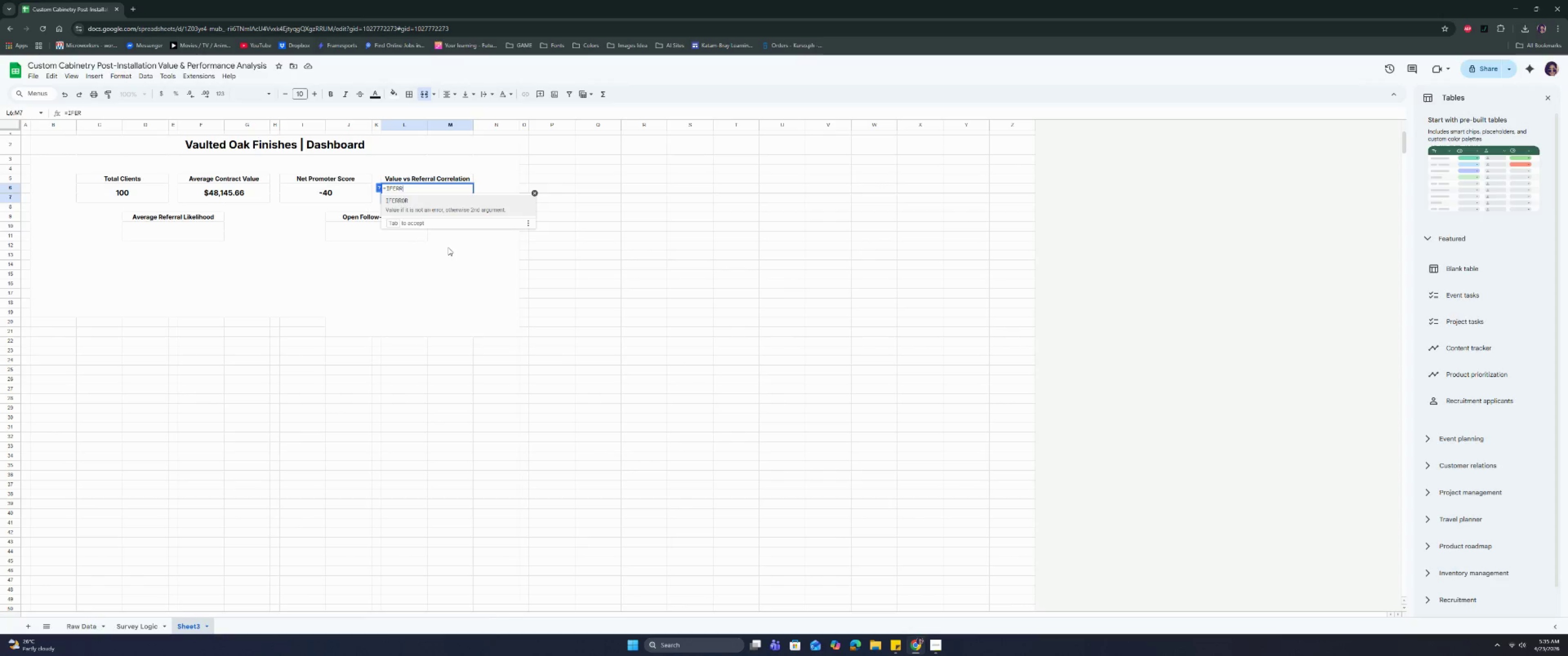 
key(Enter)
 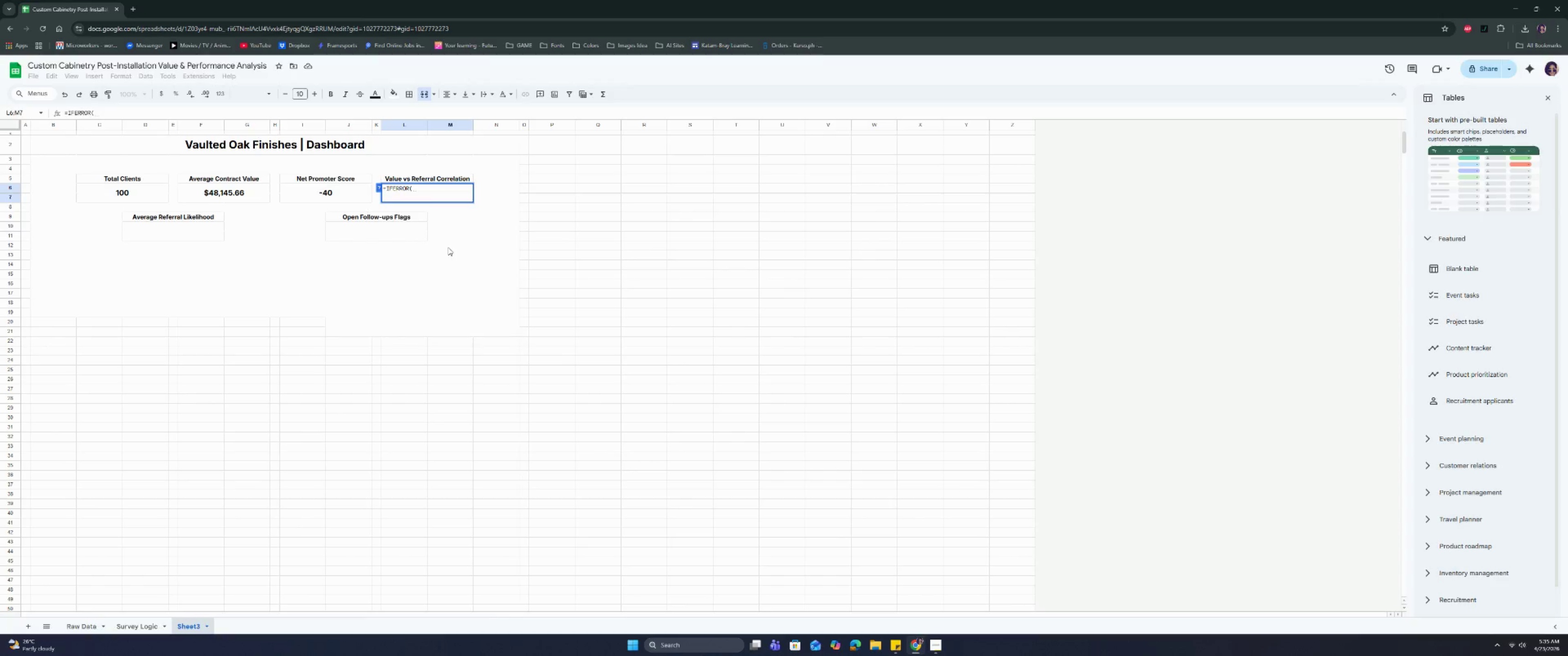 
type(CORRE)
 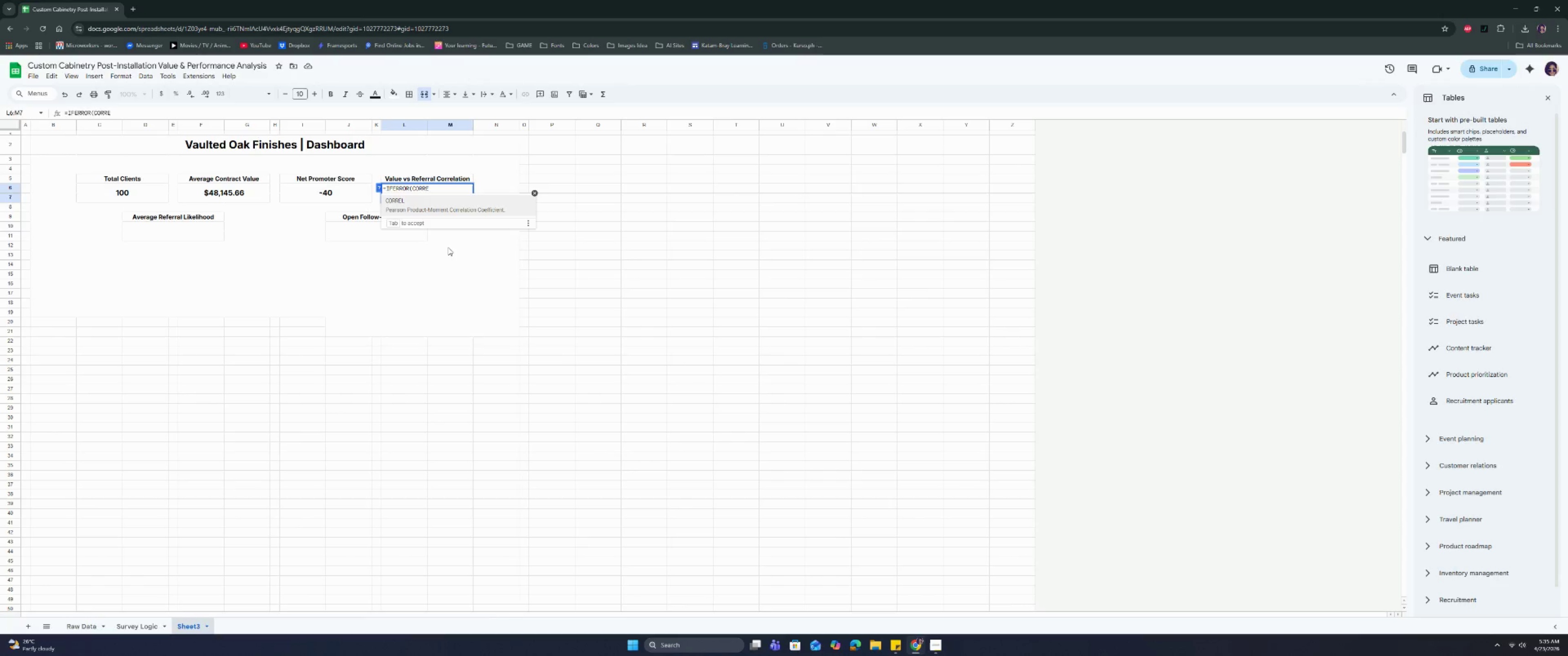 
key(Enter)
 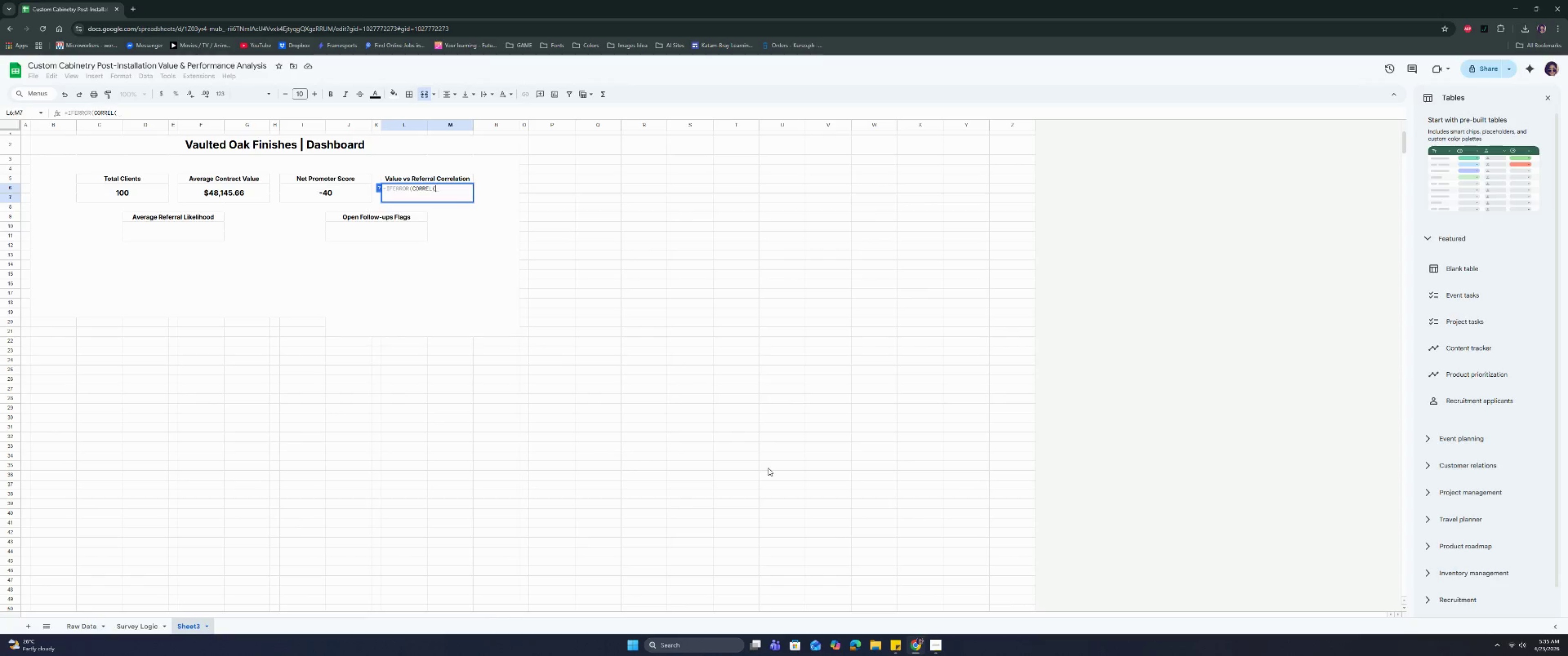 
left_click([938, 648])